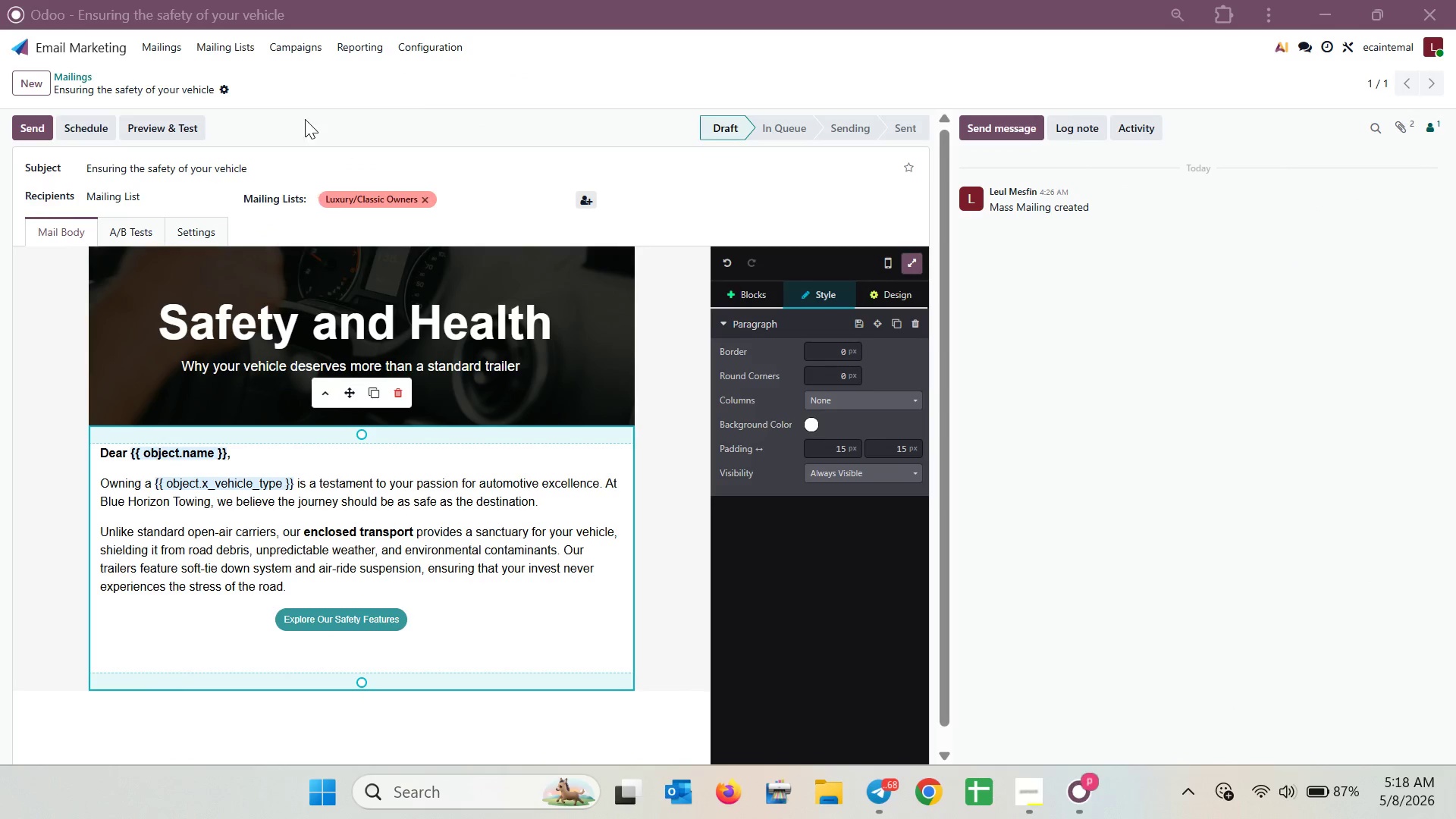 
left_click([174, 56])
 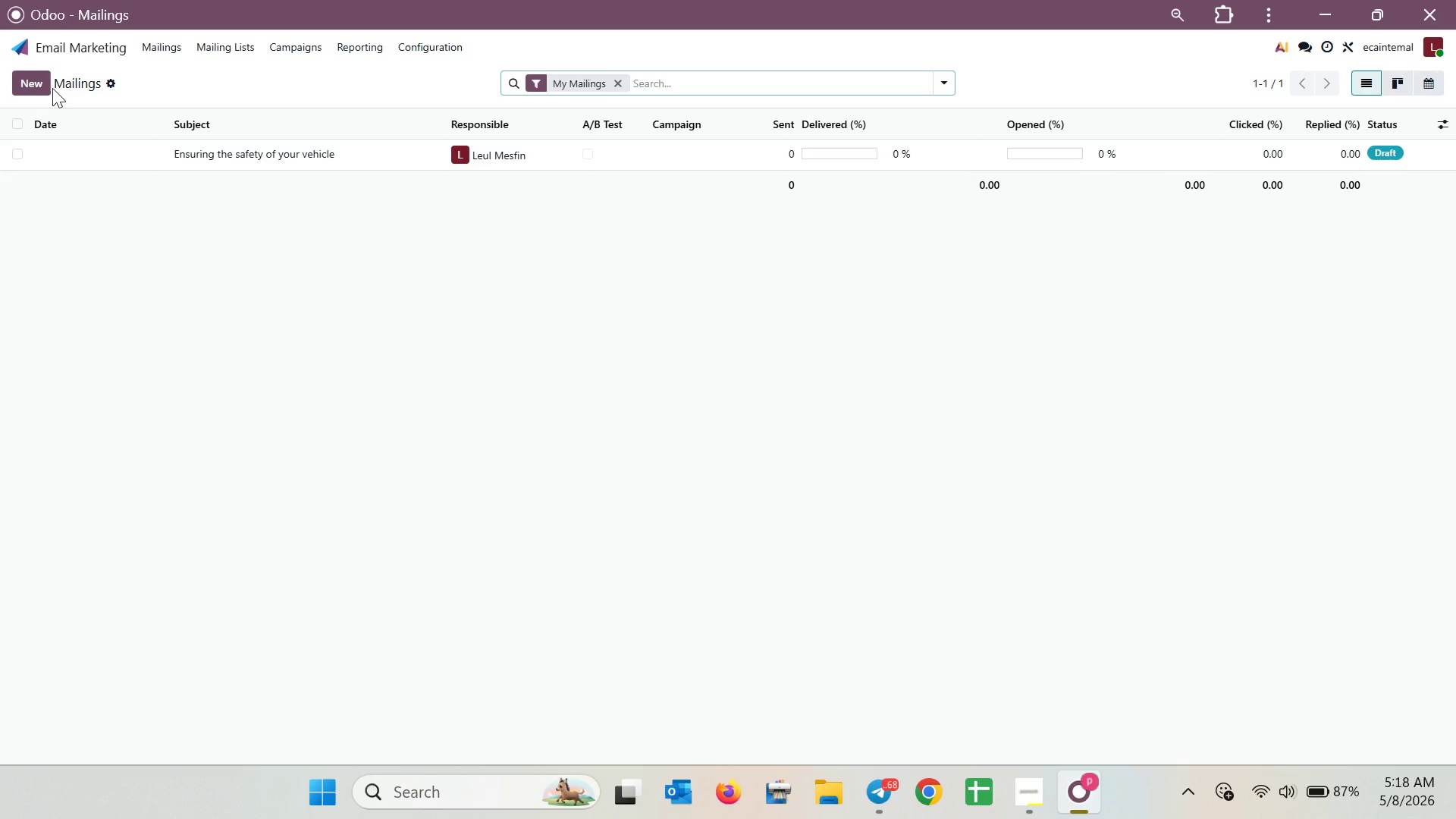 
left_click([42, 85])
 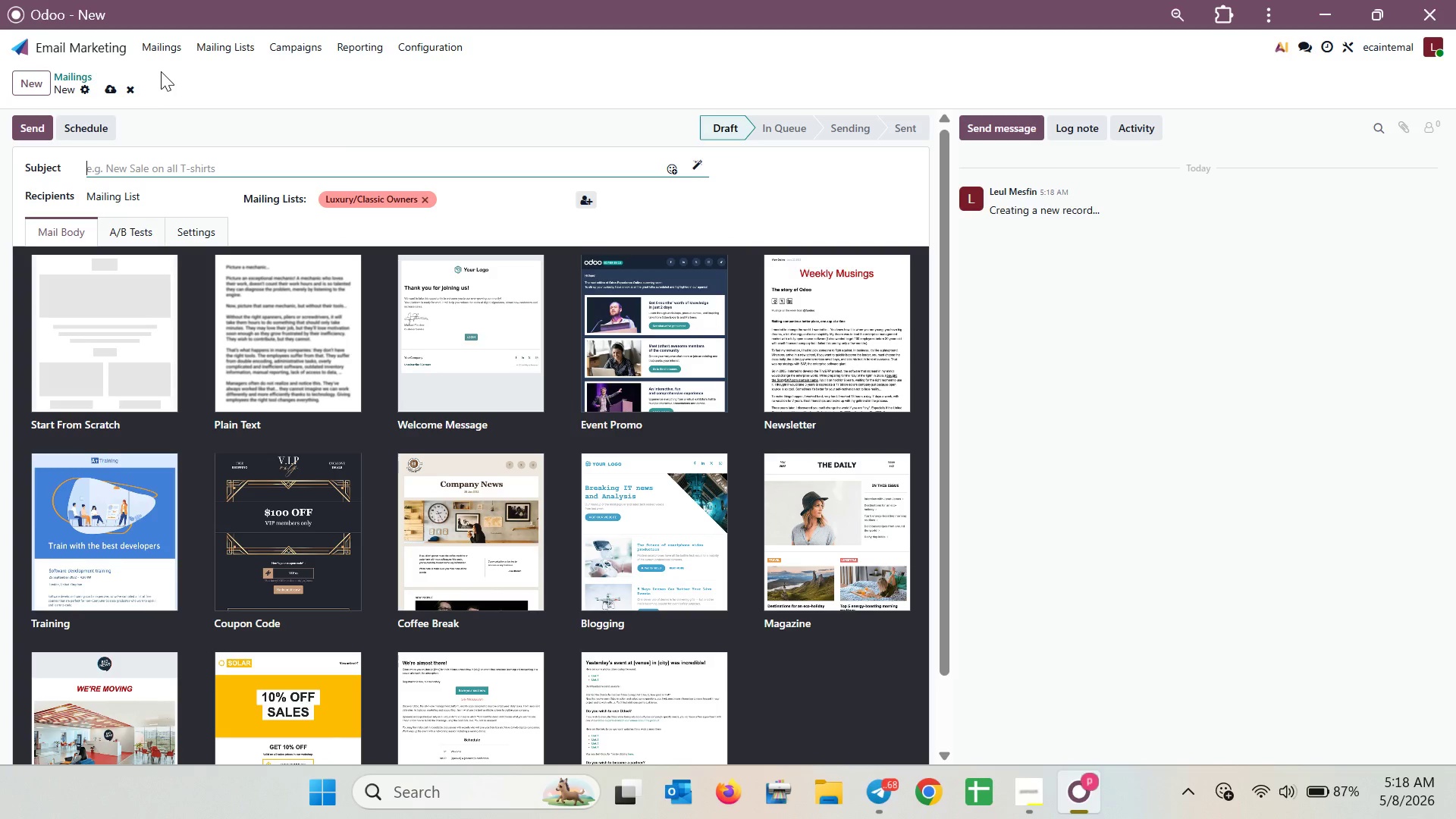 
left_click([157, 51])
 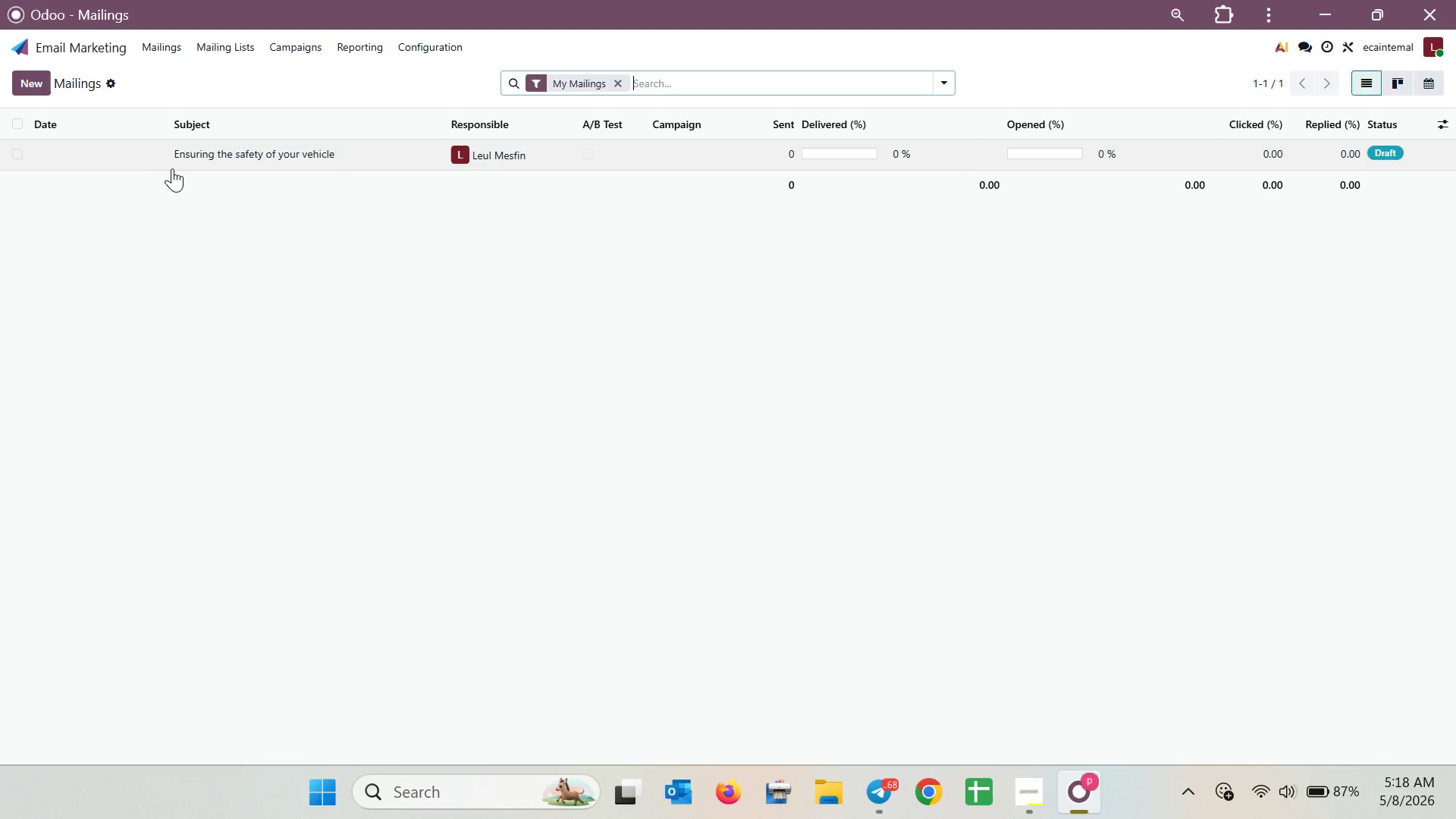 
left_click([173, 169])
 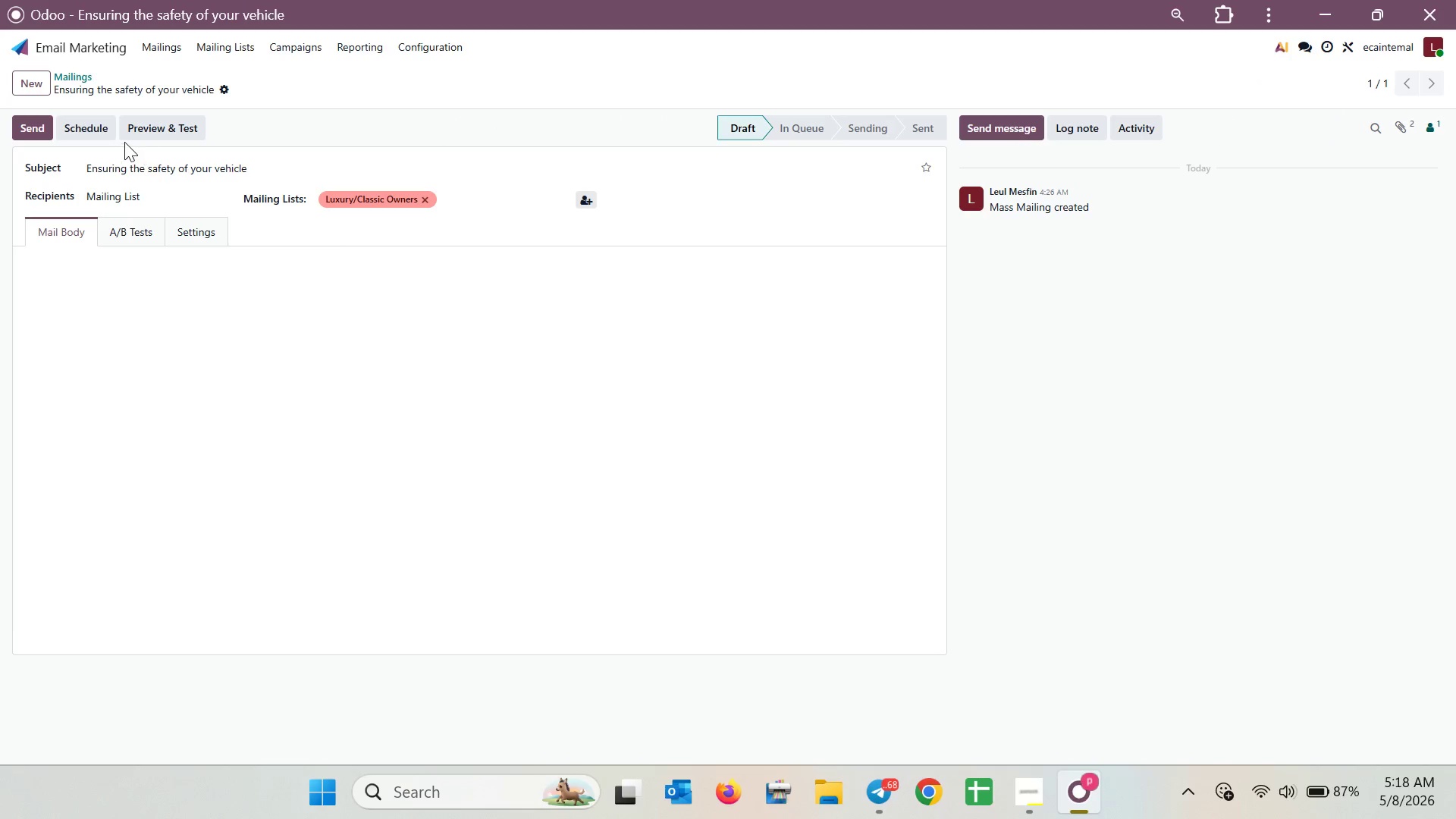 
left_click([100, 133])
 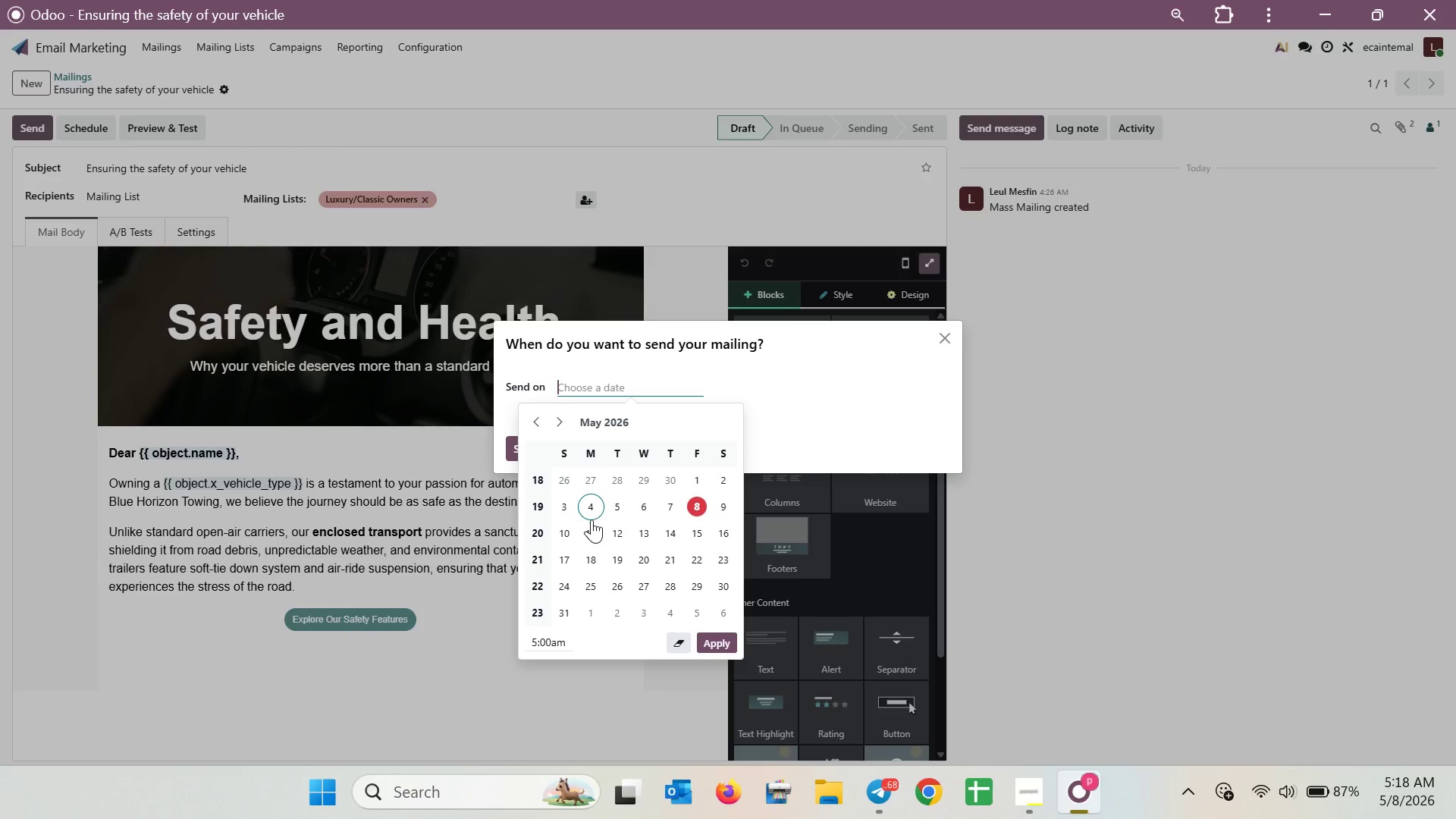 
left_click([582, 532])
 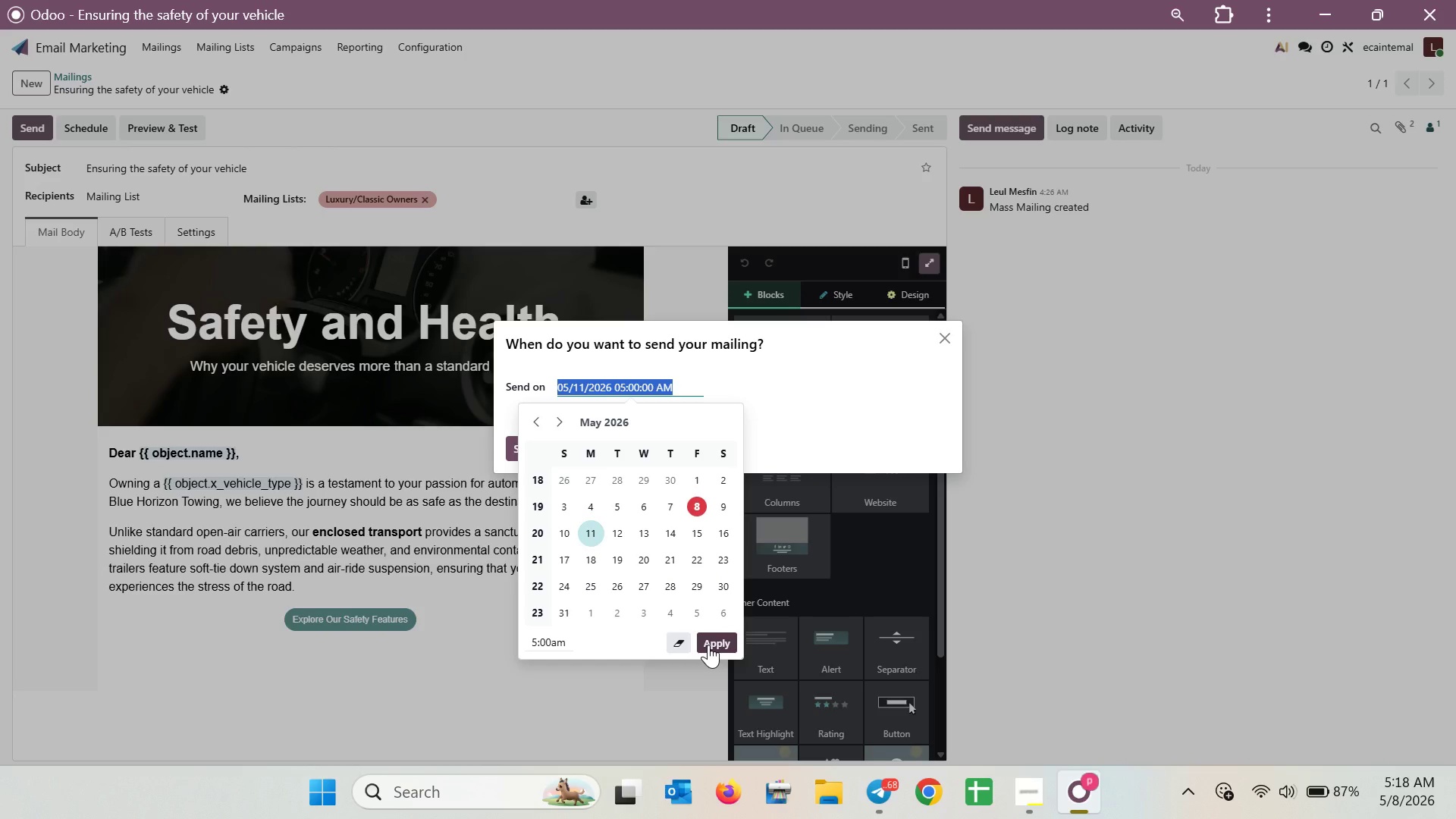 
left_click([708, 645])
 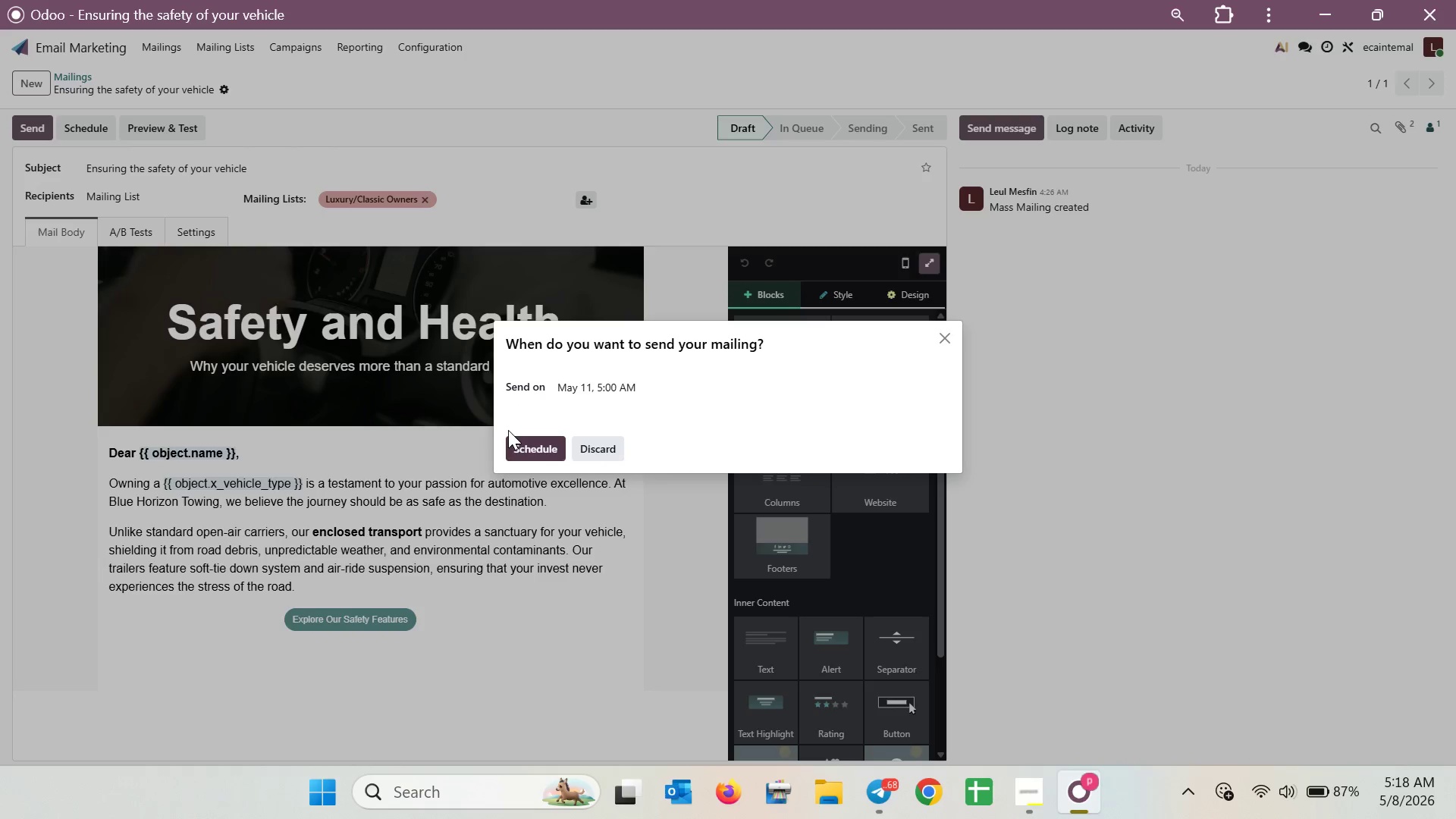 
left_click_drag(start_coordinate=[519, 444], to_coordinate=[524, 444])
 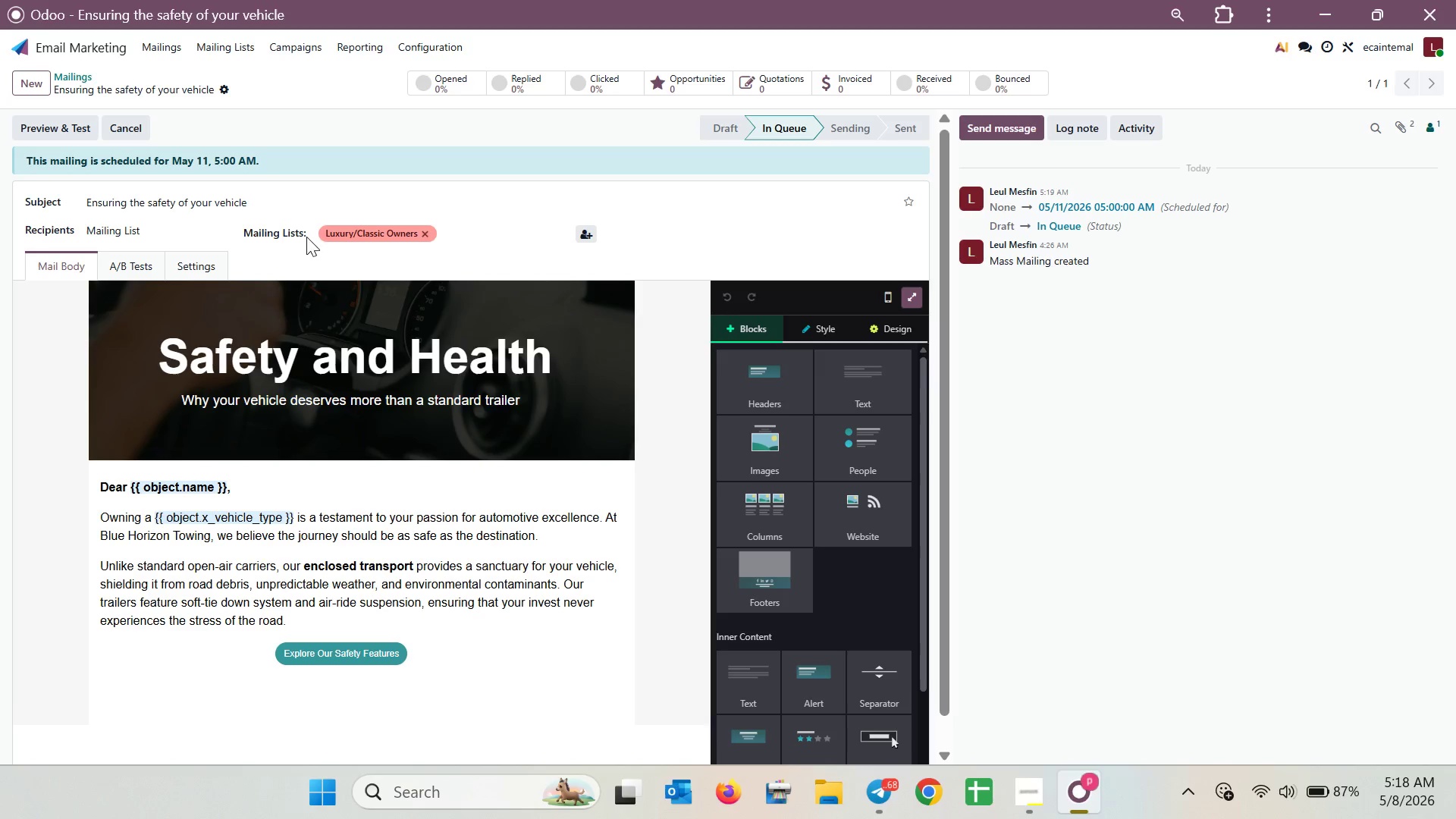 
left_click([166, 50])
 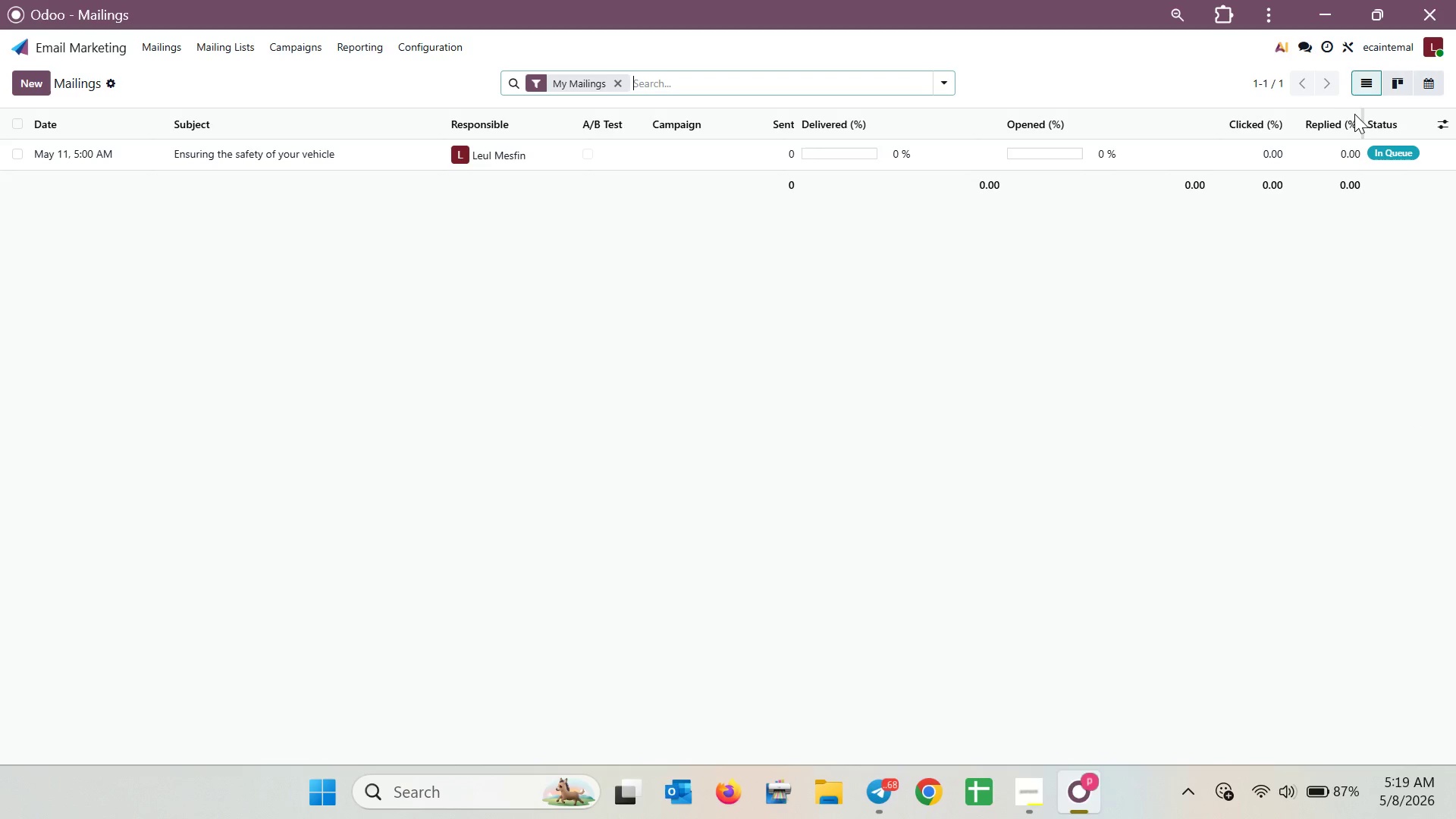 
mouse_move([1410, 90])
 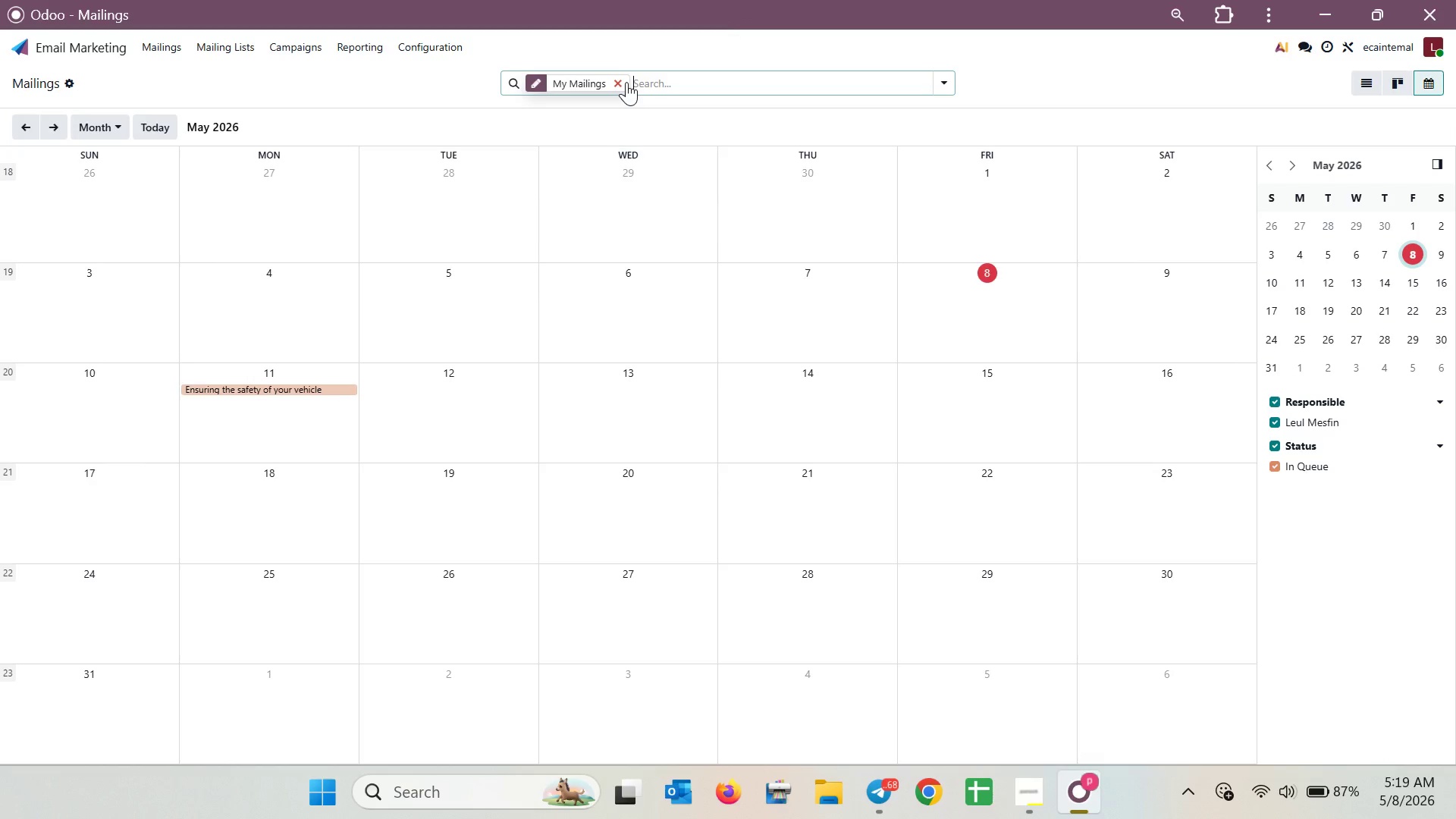 
left_click([625, 82])
 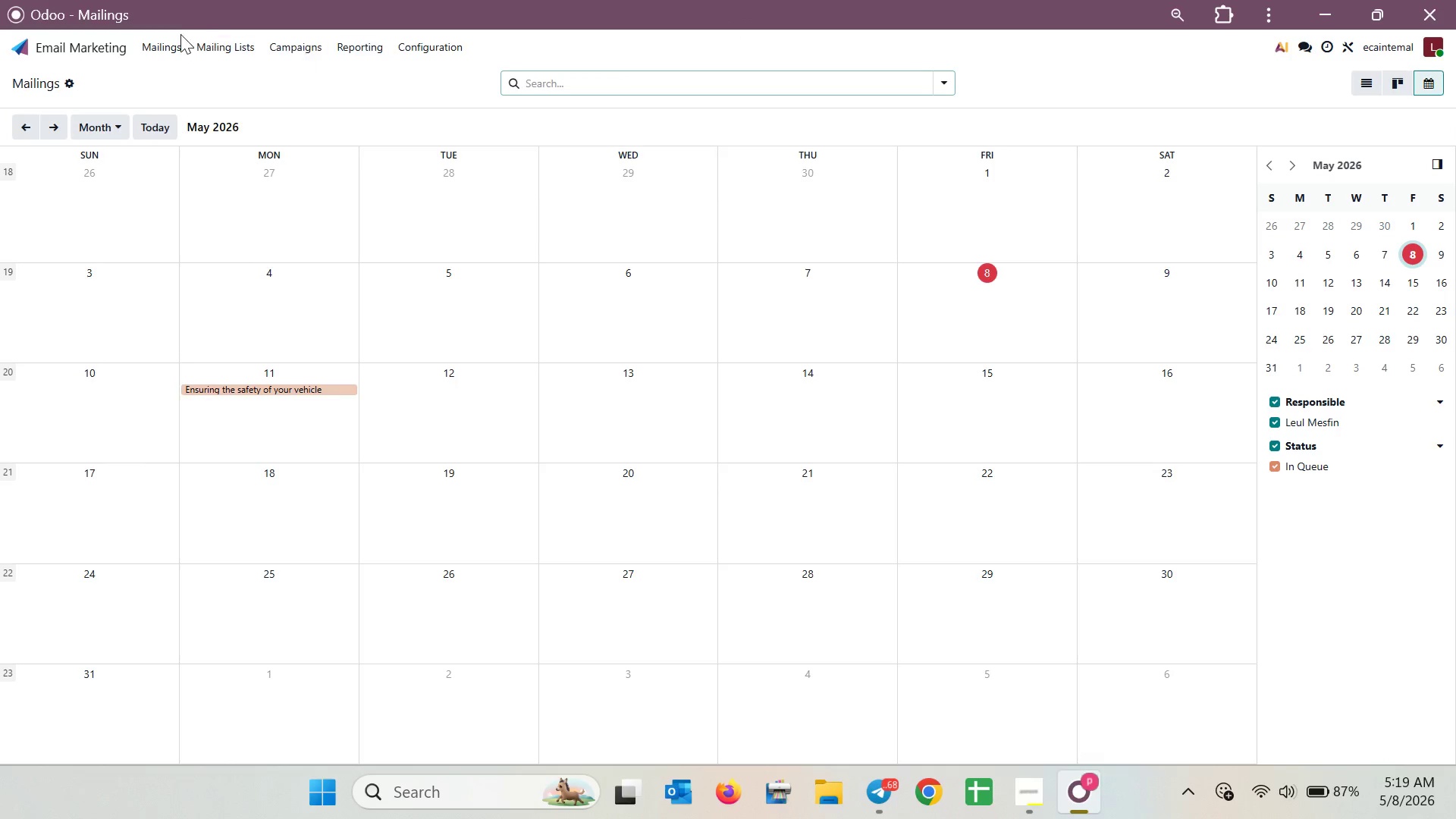 
left_click([153, 41])
 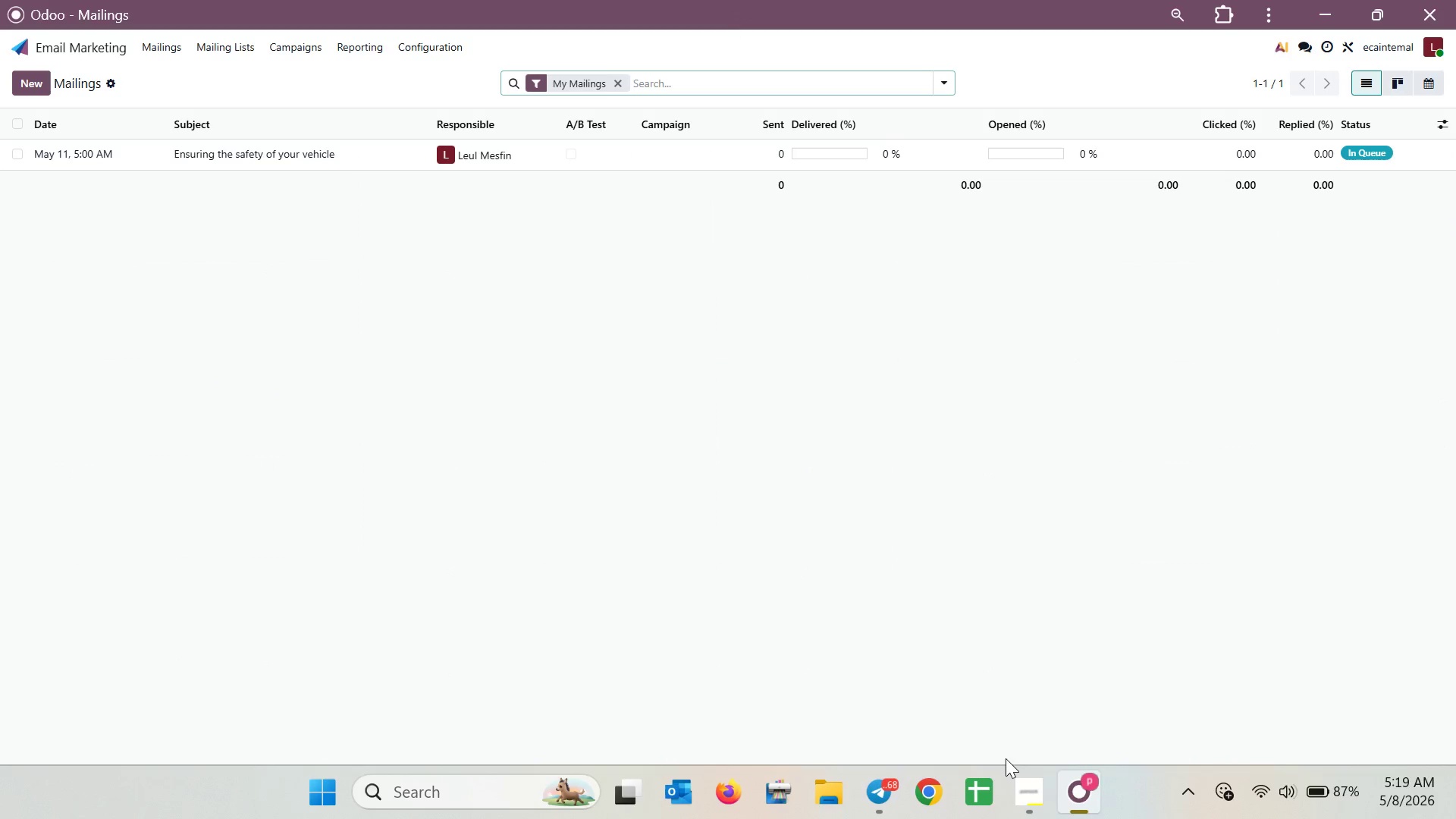 
left_click([1039, 800])